 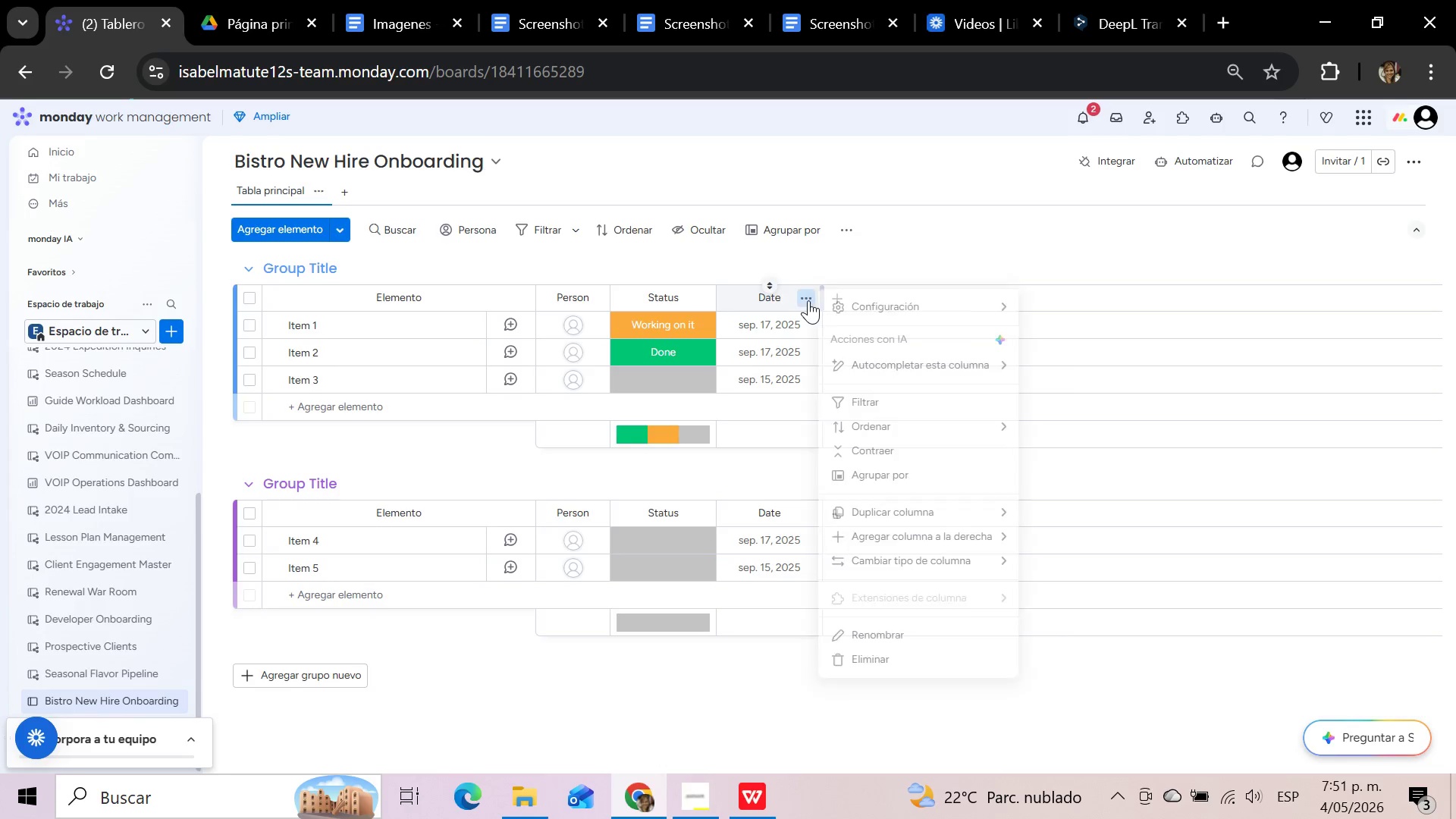 
left_click([871, 657])
 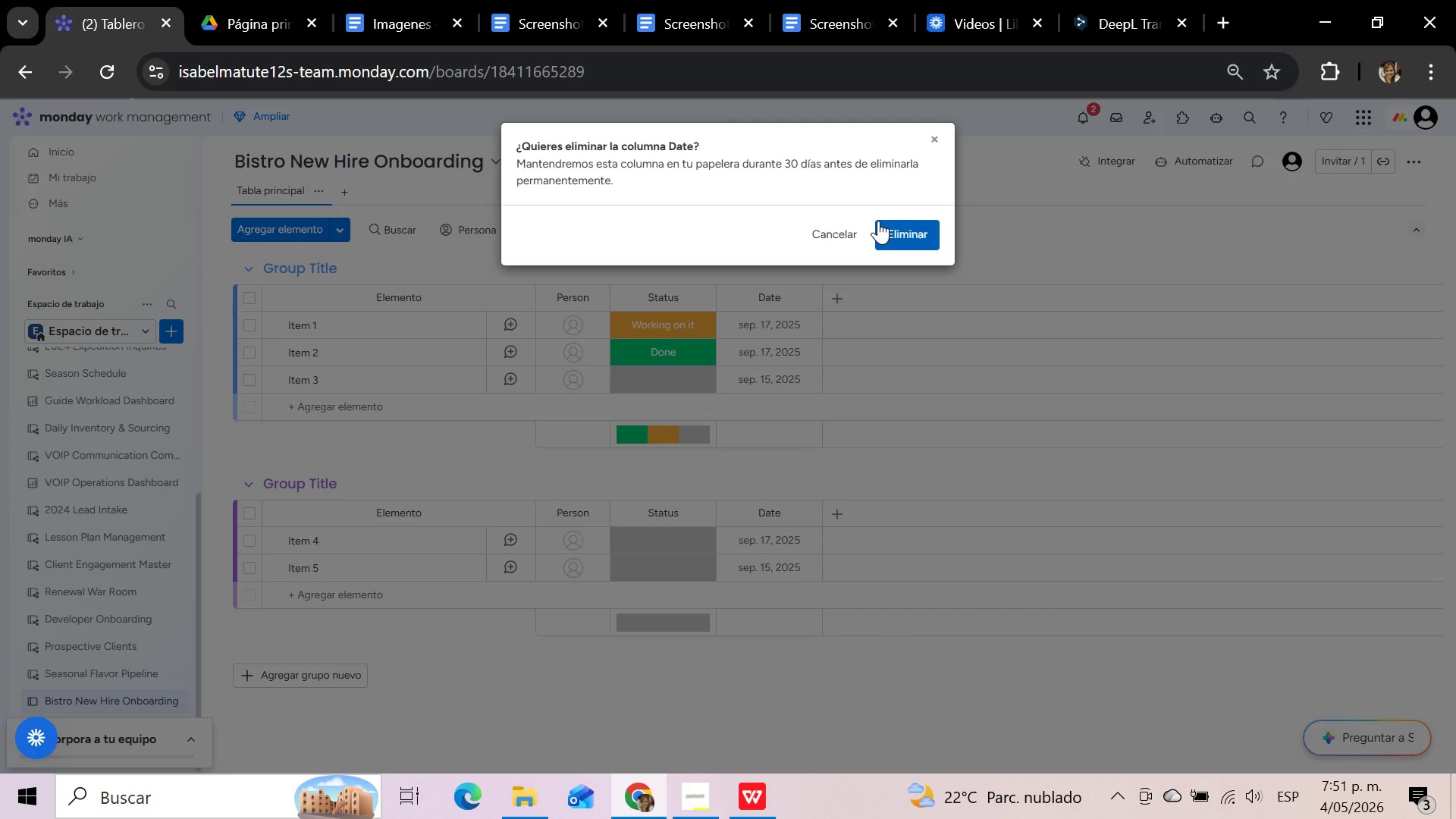 
left_click([901, 225])
 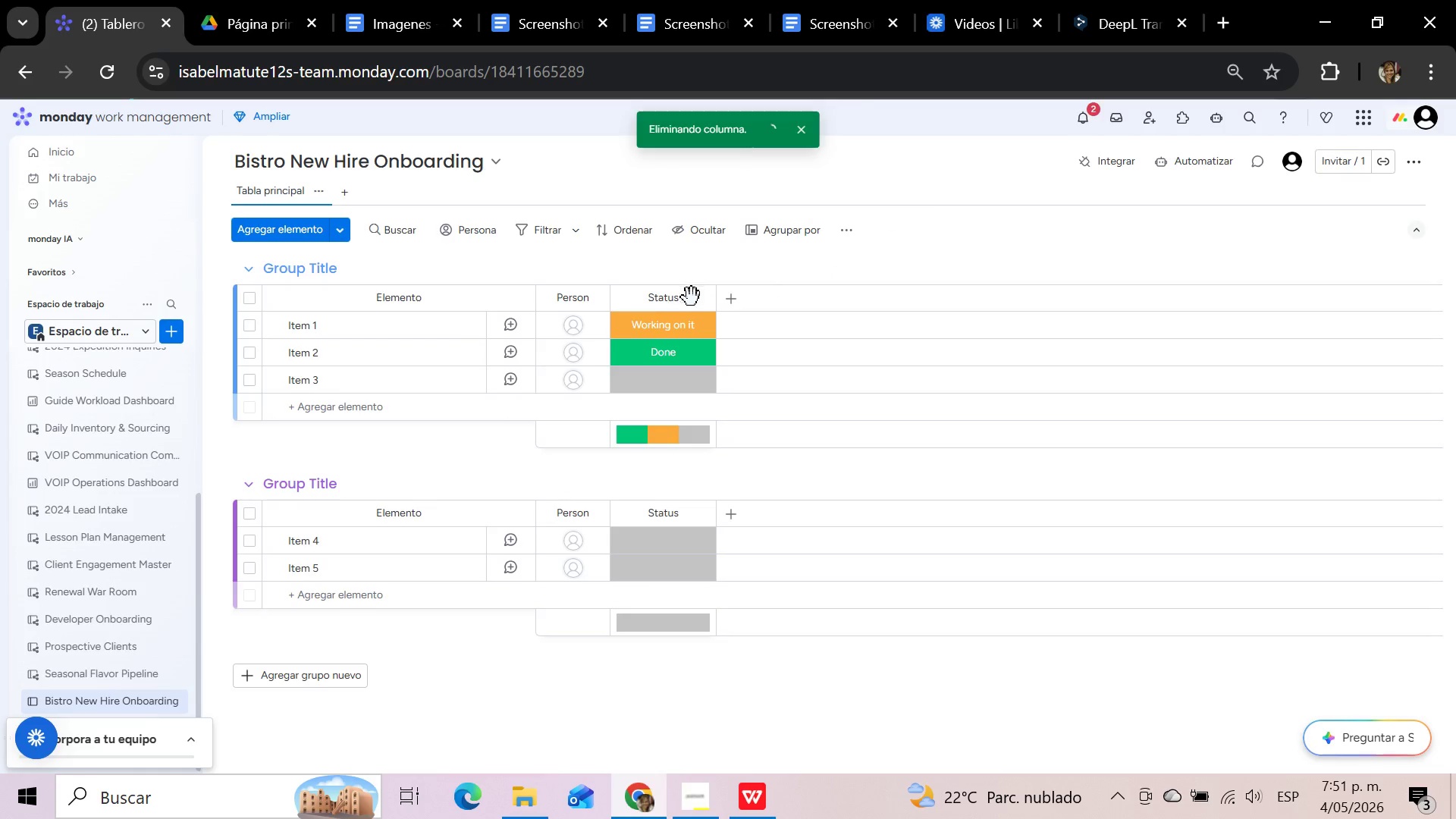 
left_click([703, 299])
 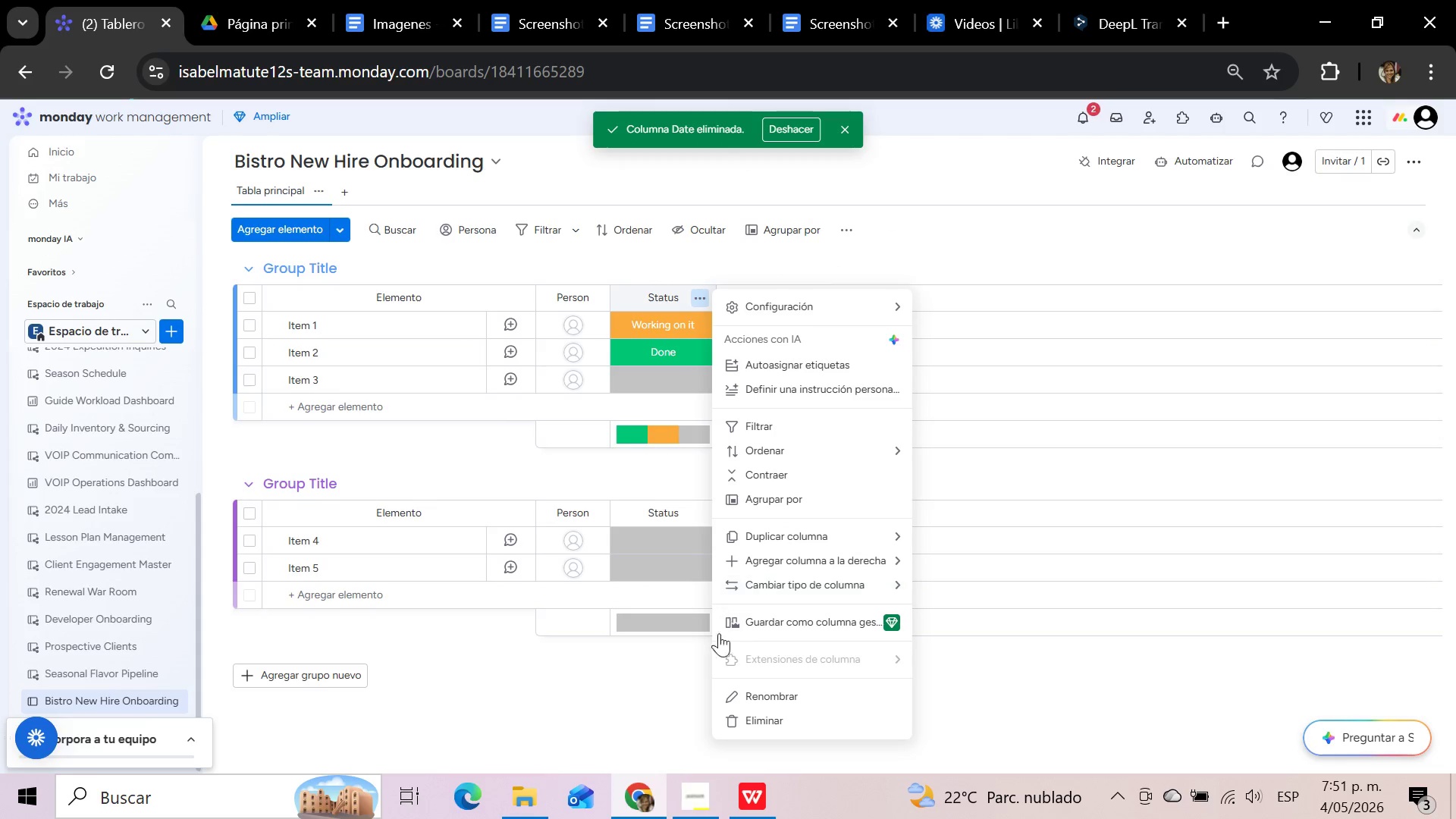 
left_click([763, 715])
 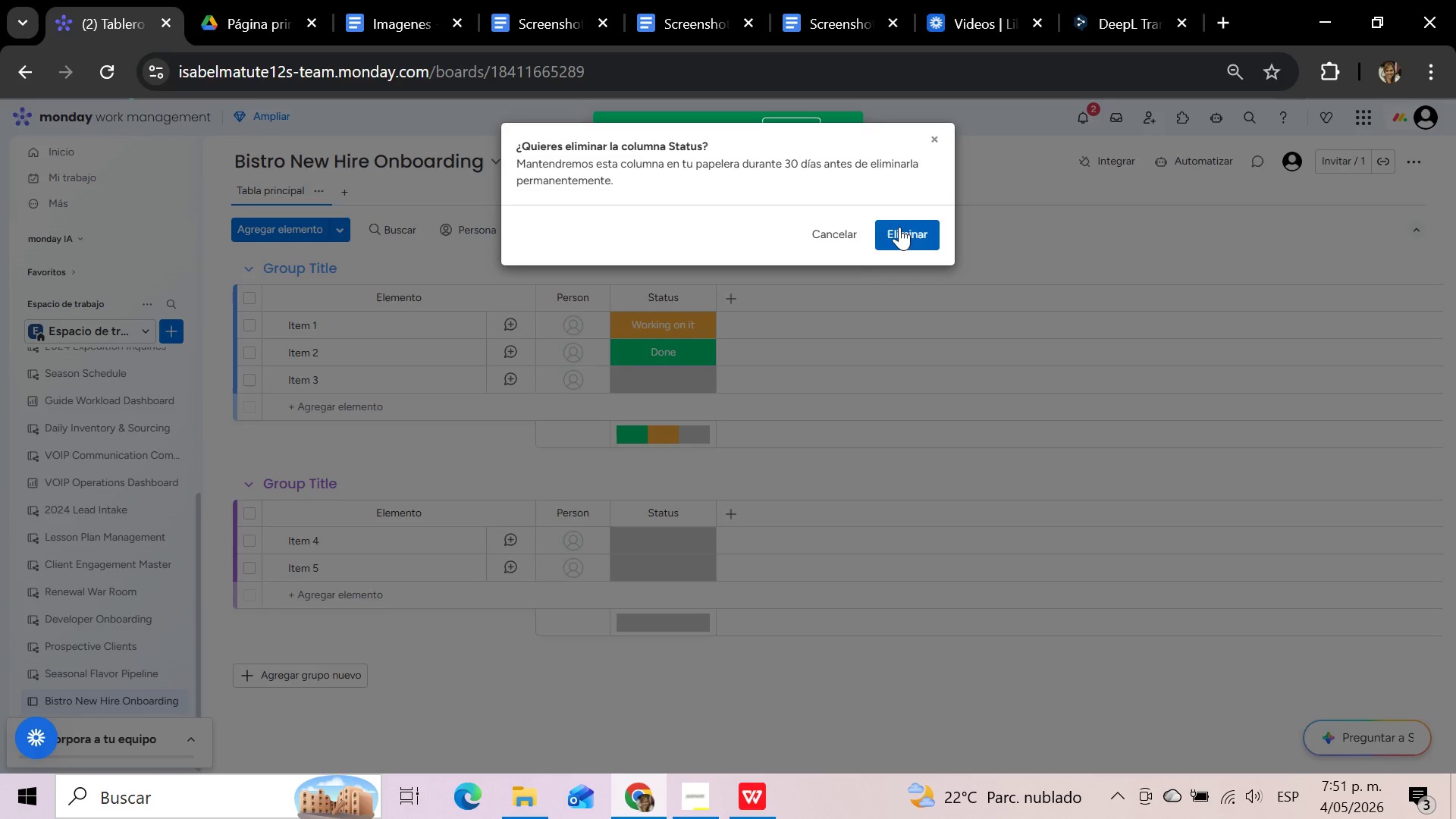 
left_click([908, 220])
 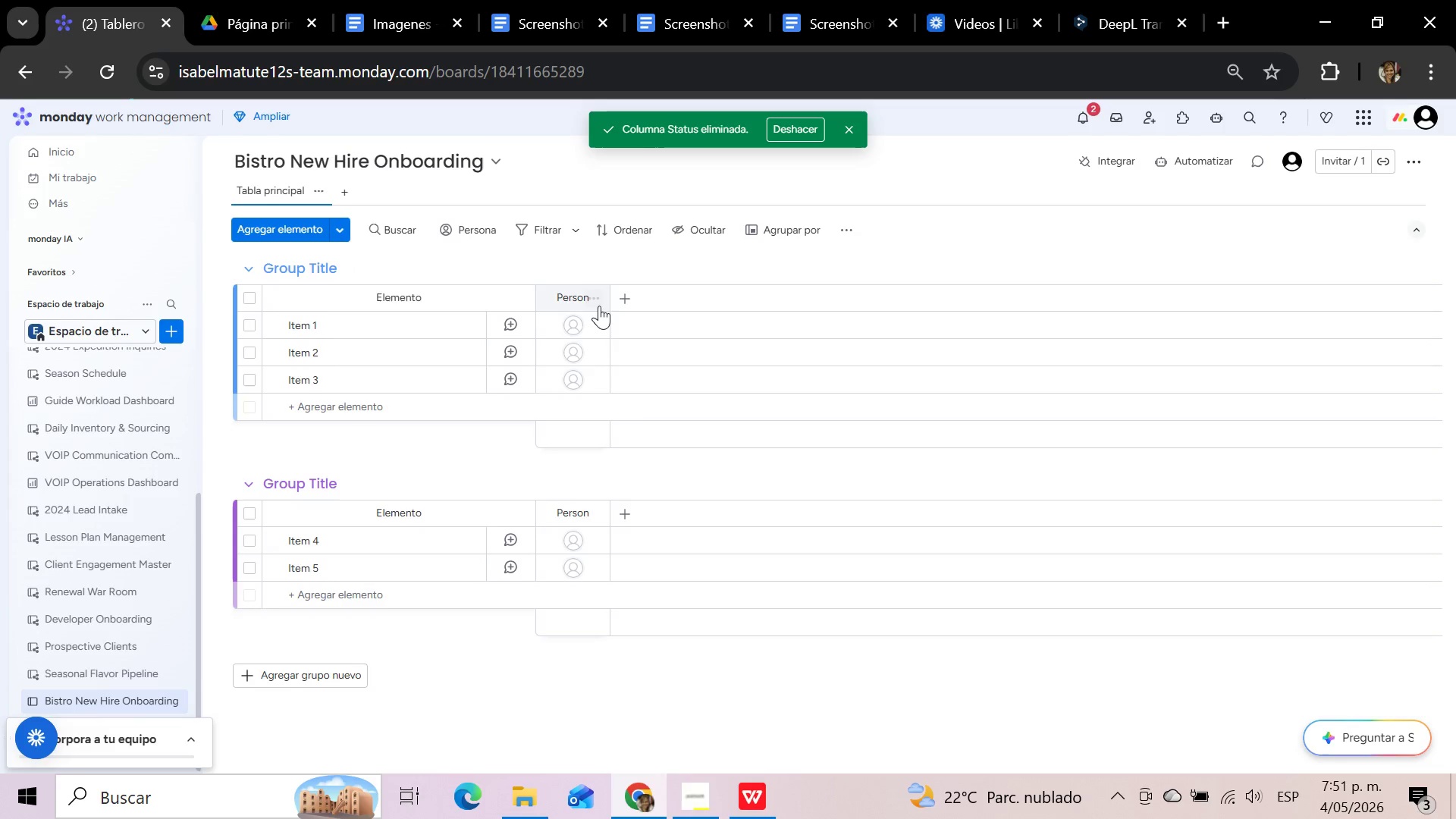 
left_click([595, 295])
 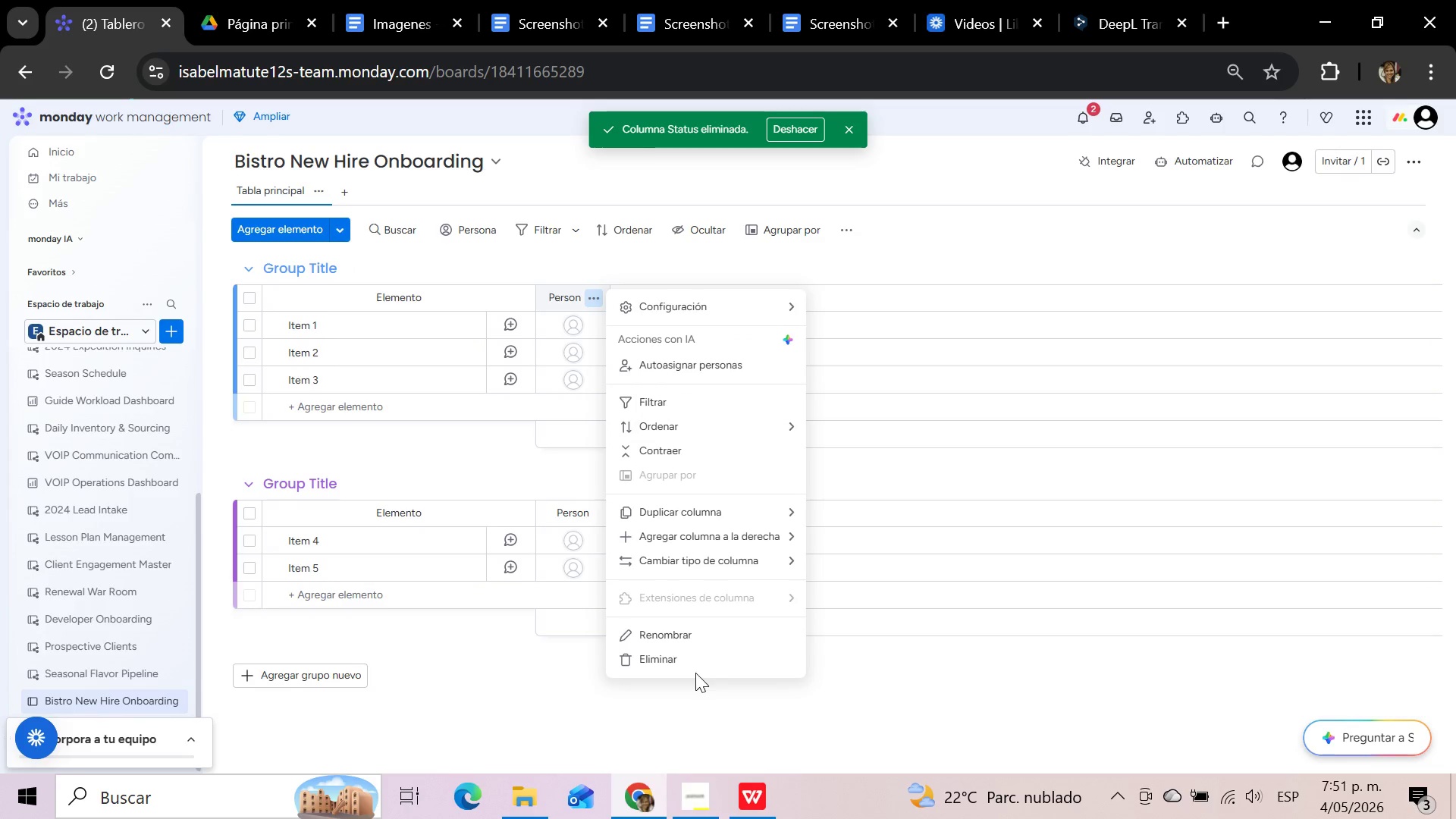 
left_click([695, 647])
 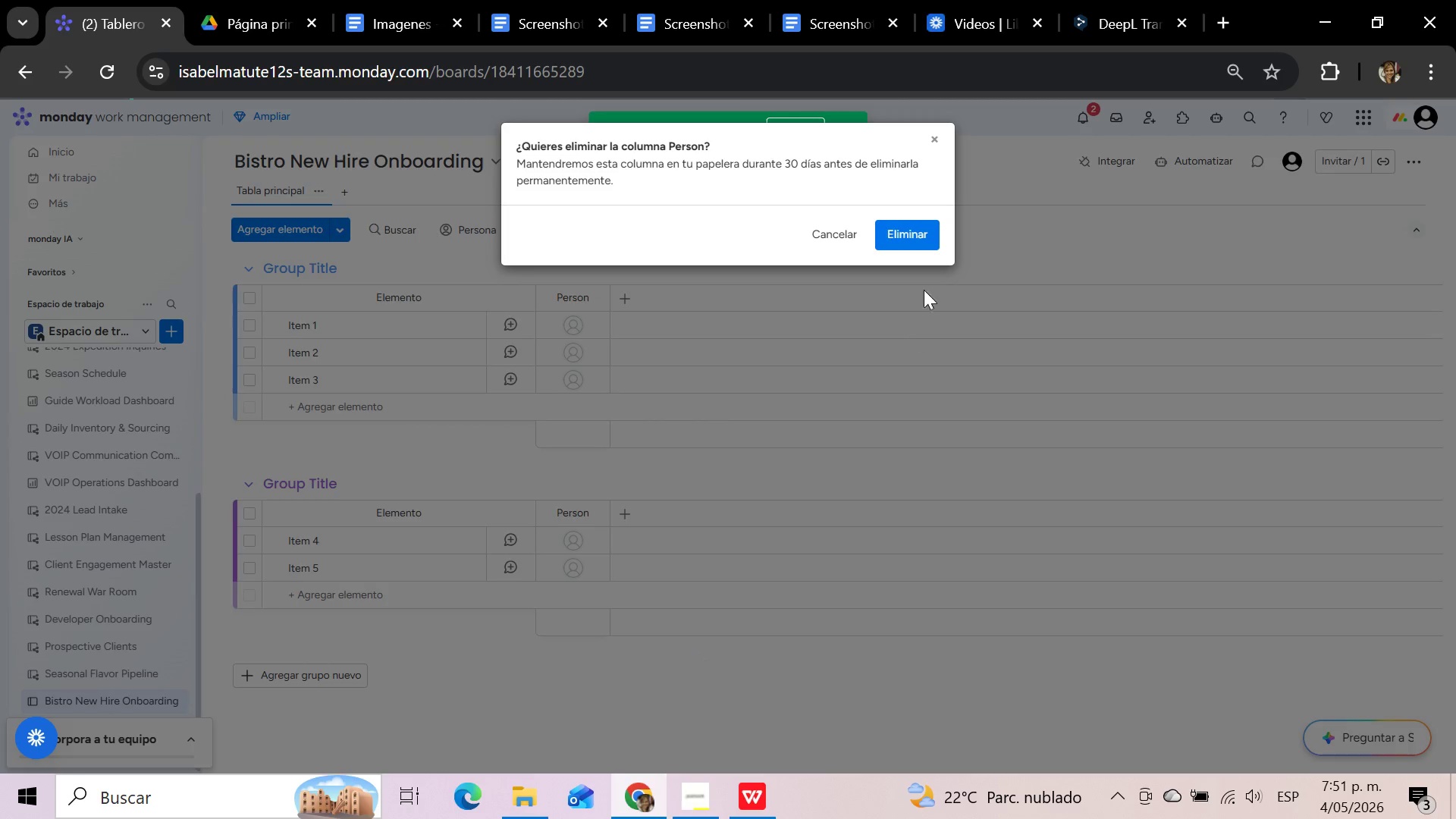 
left_click([934, 232])
 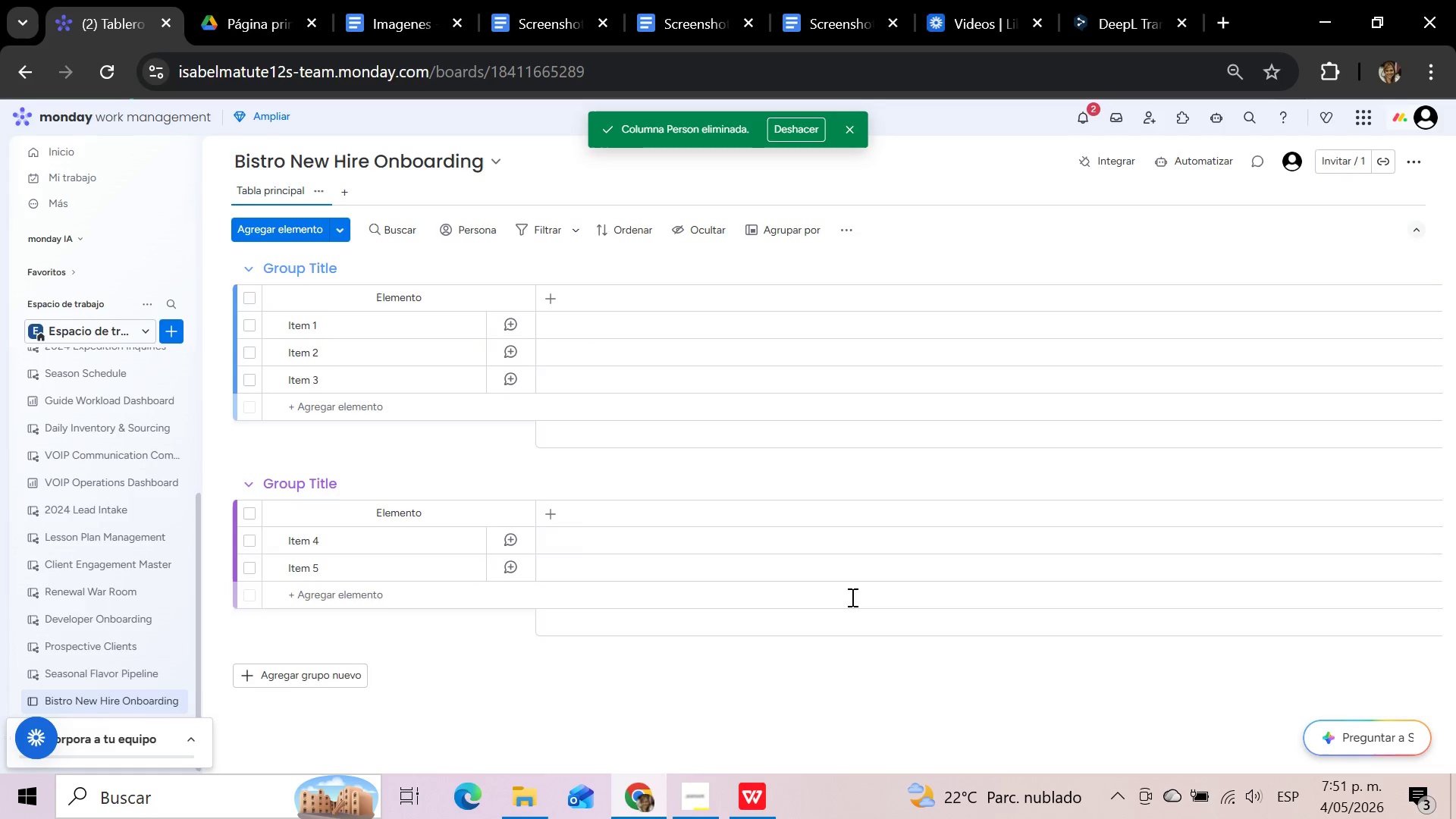 
wait(5.45)
 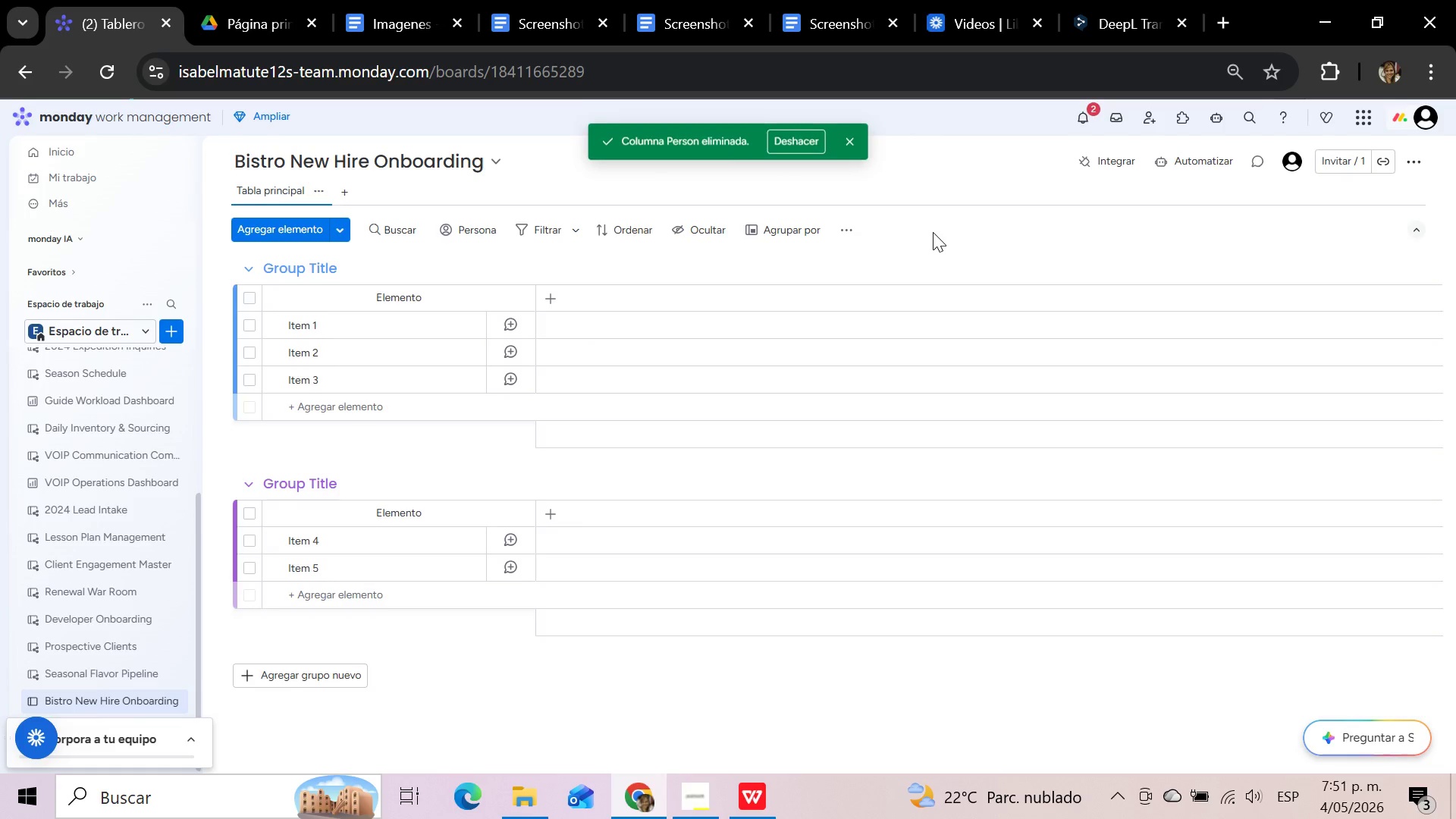 
left_click([742, 795])
 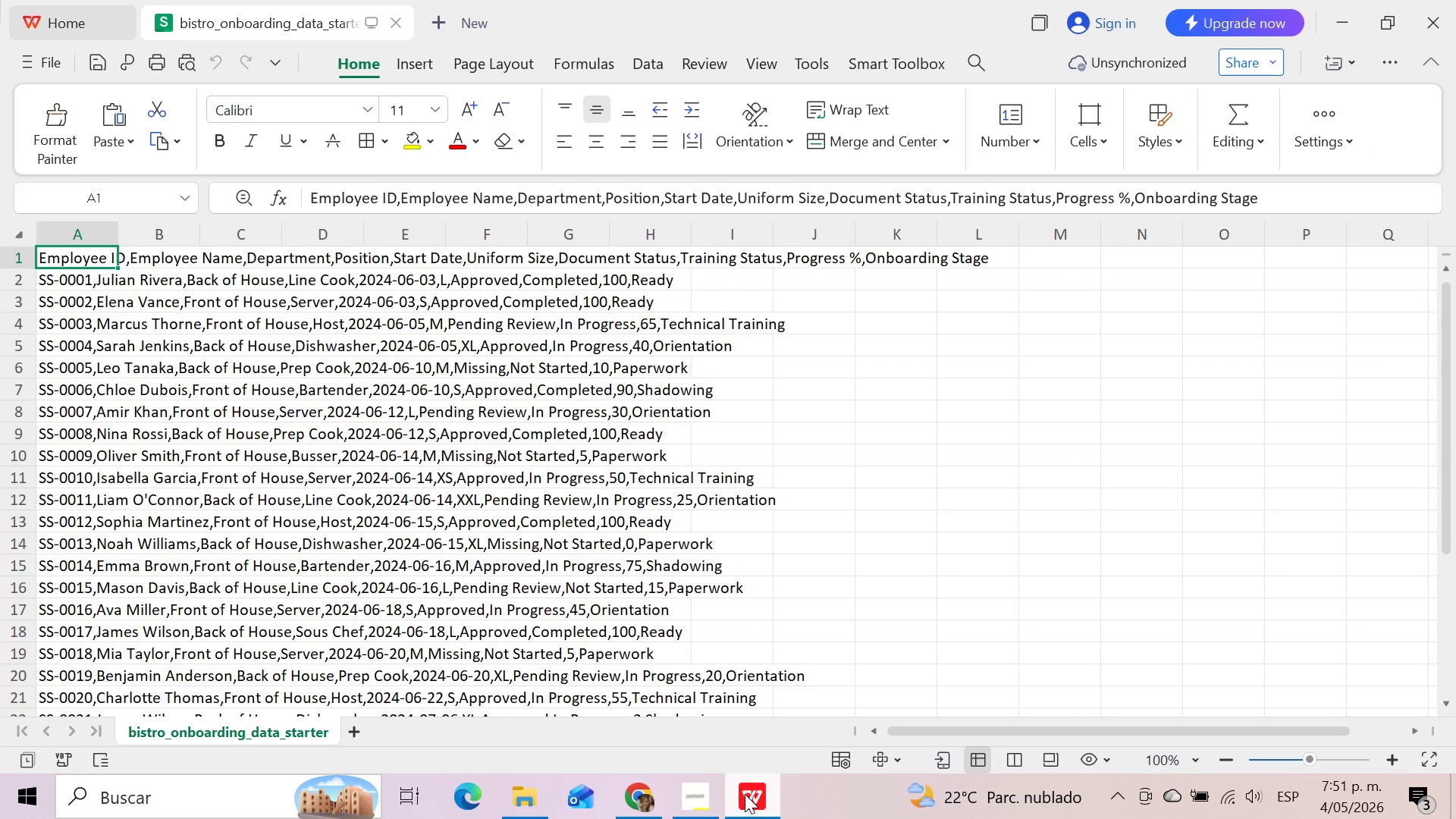 
wait(5.21)
 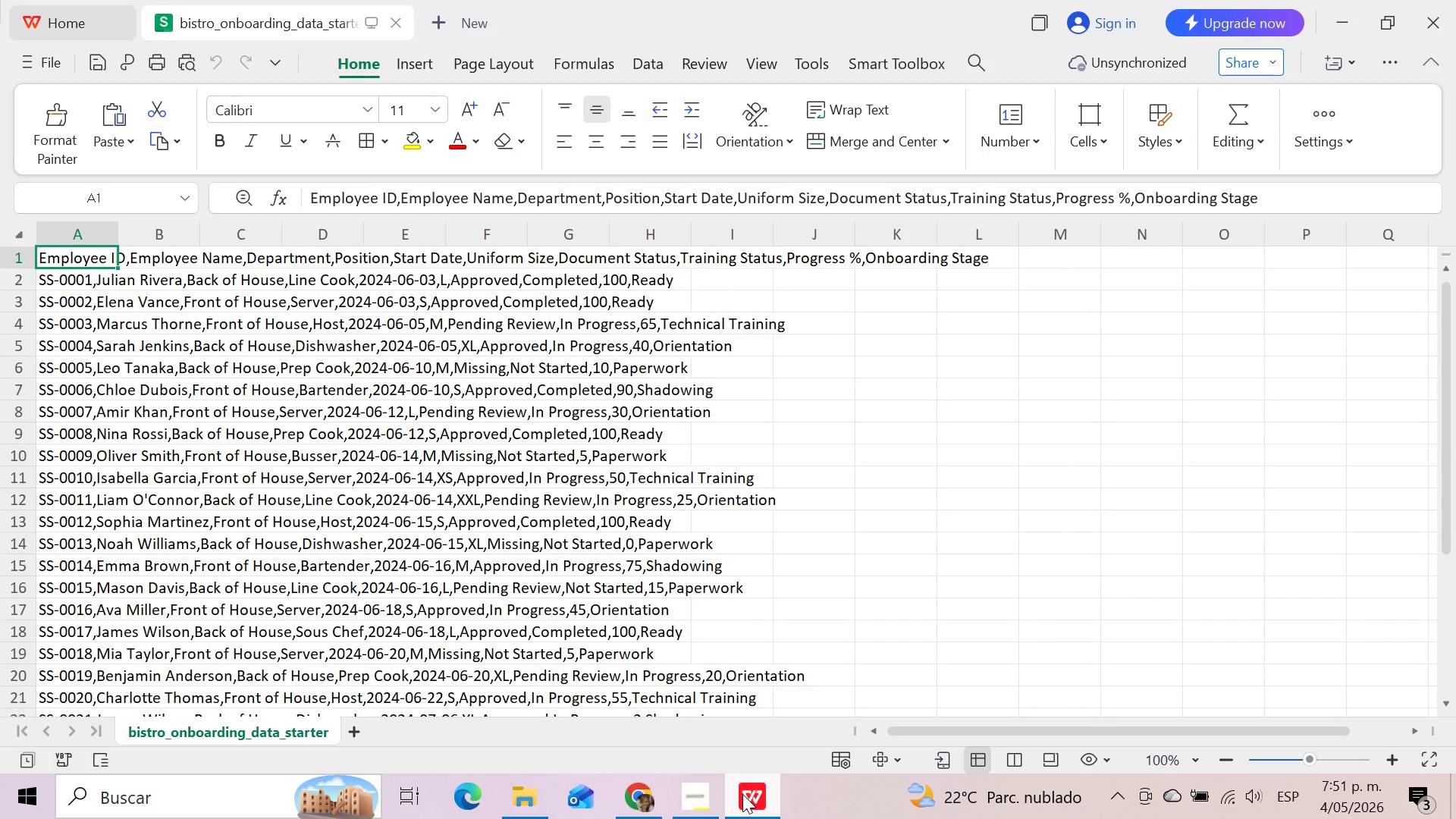 
mouse_move([692, 786])
 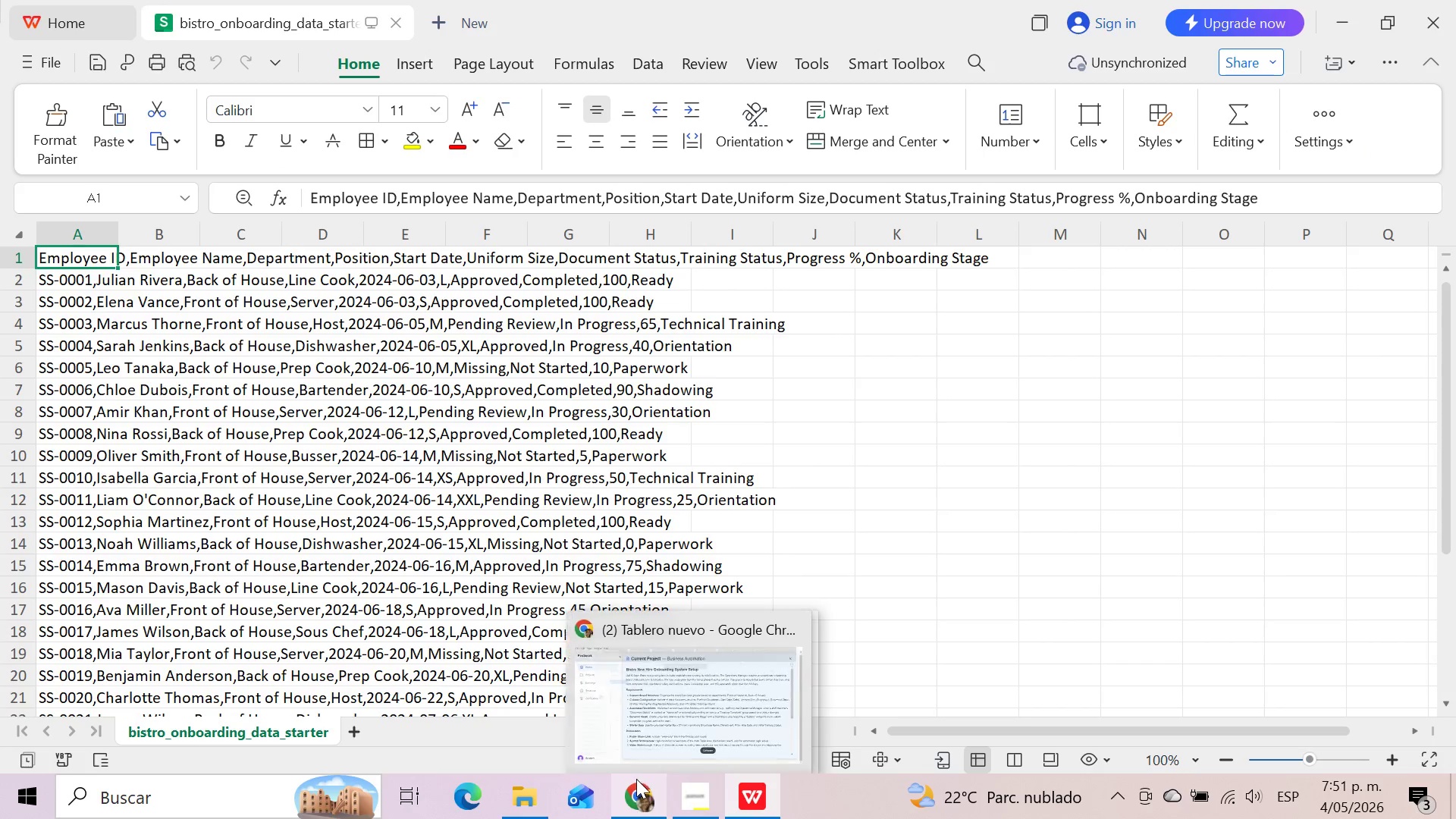 
left_click([639, 797])
 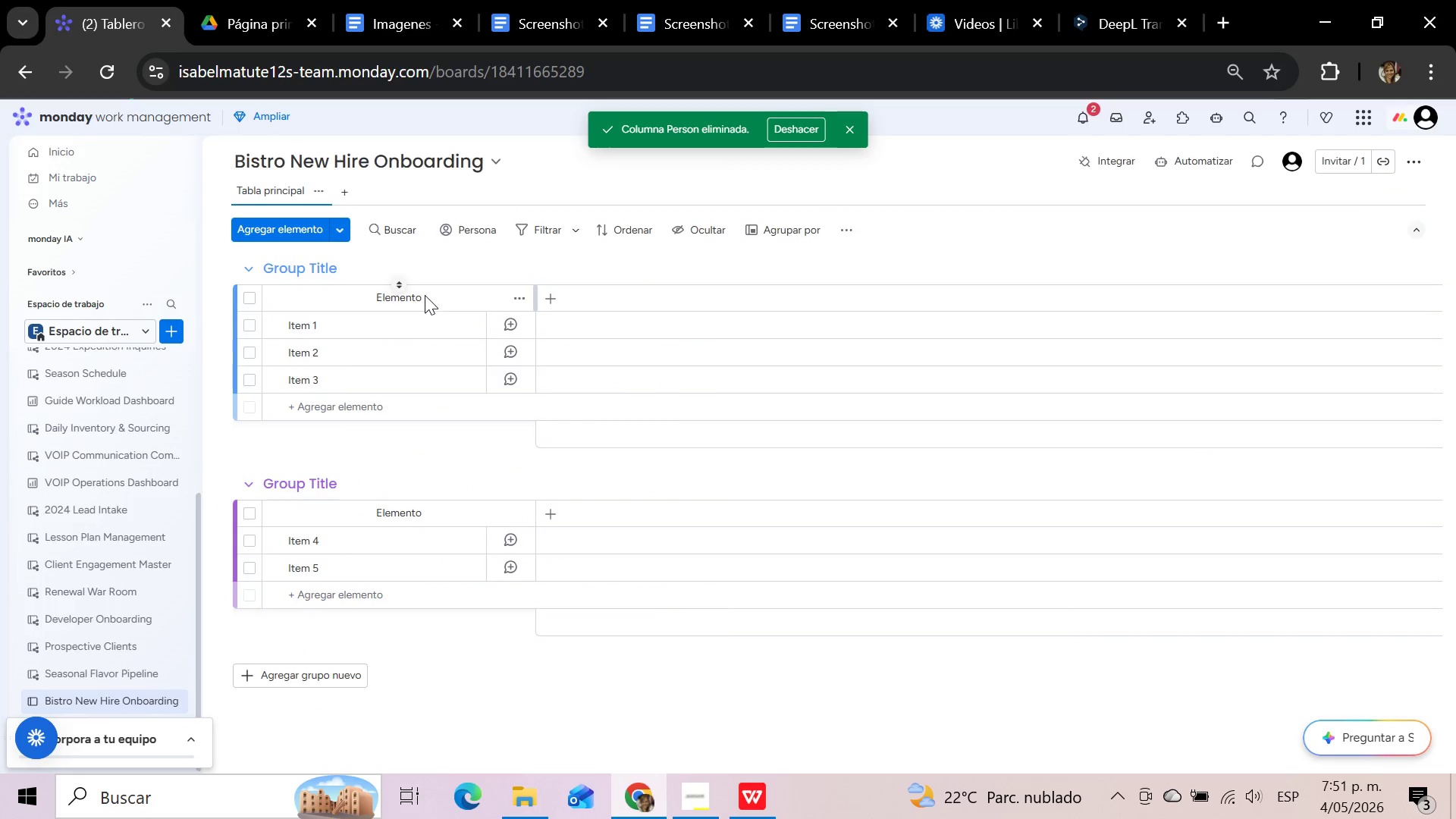 
left_click([422, 294])
 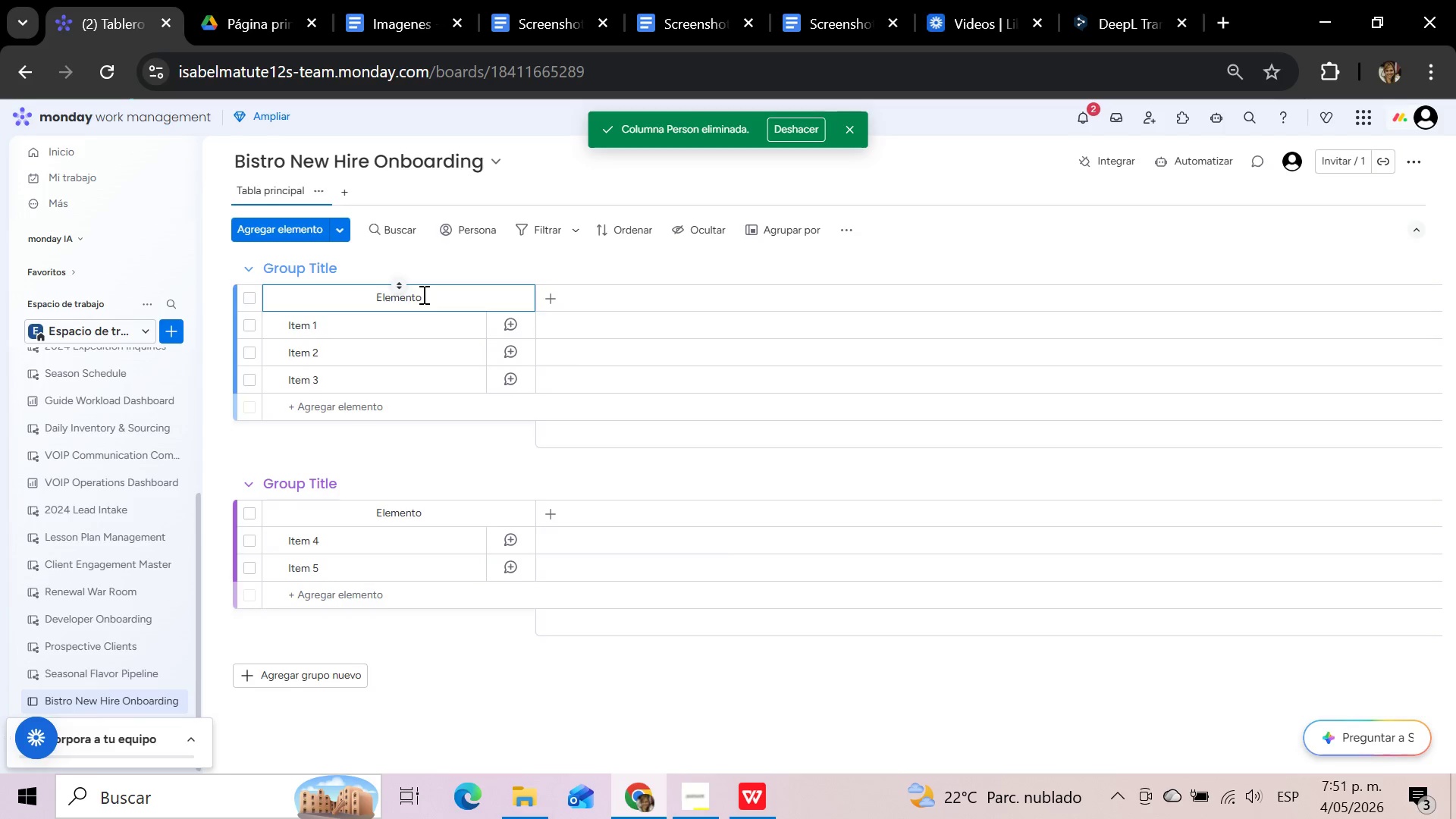 
hold_key(key=Backspace, duration=1.16)
 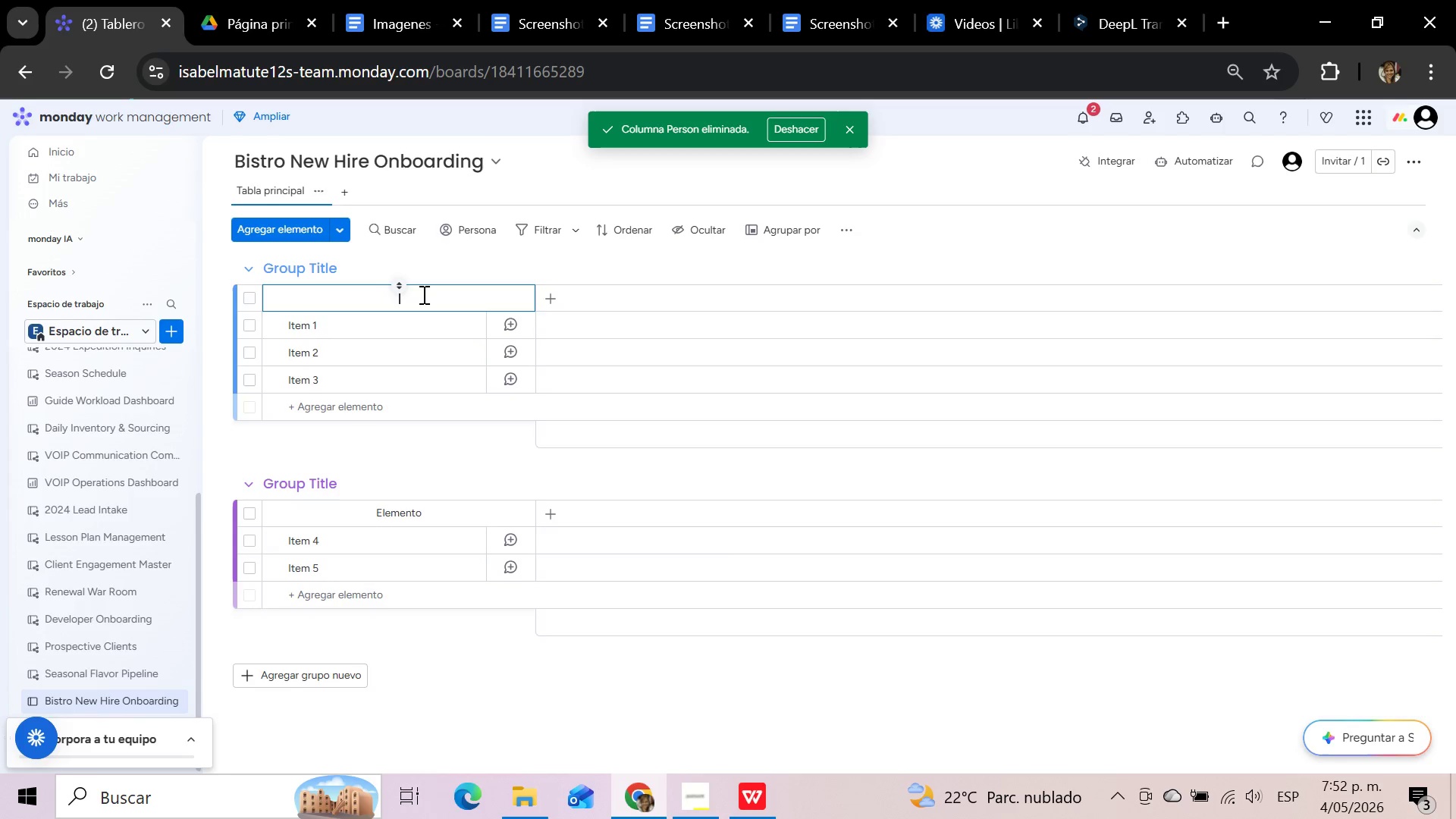 
type(Employee Name)
 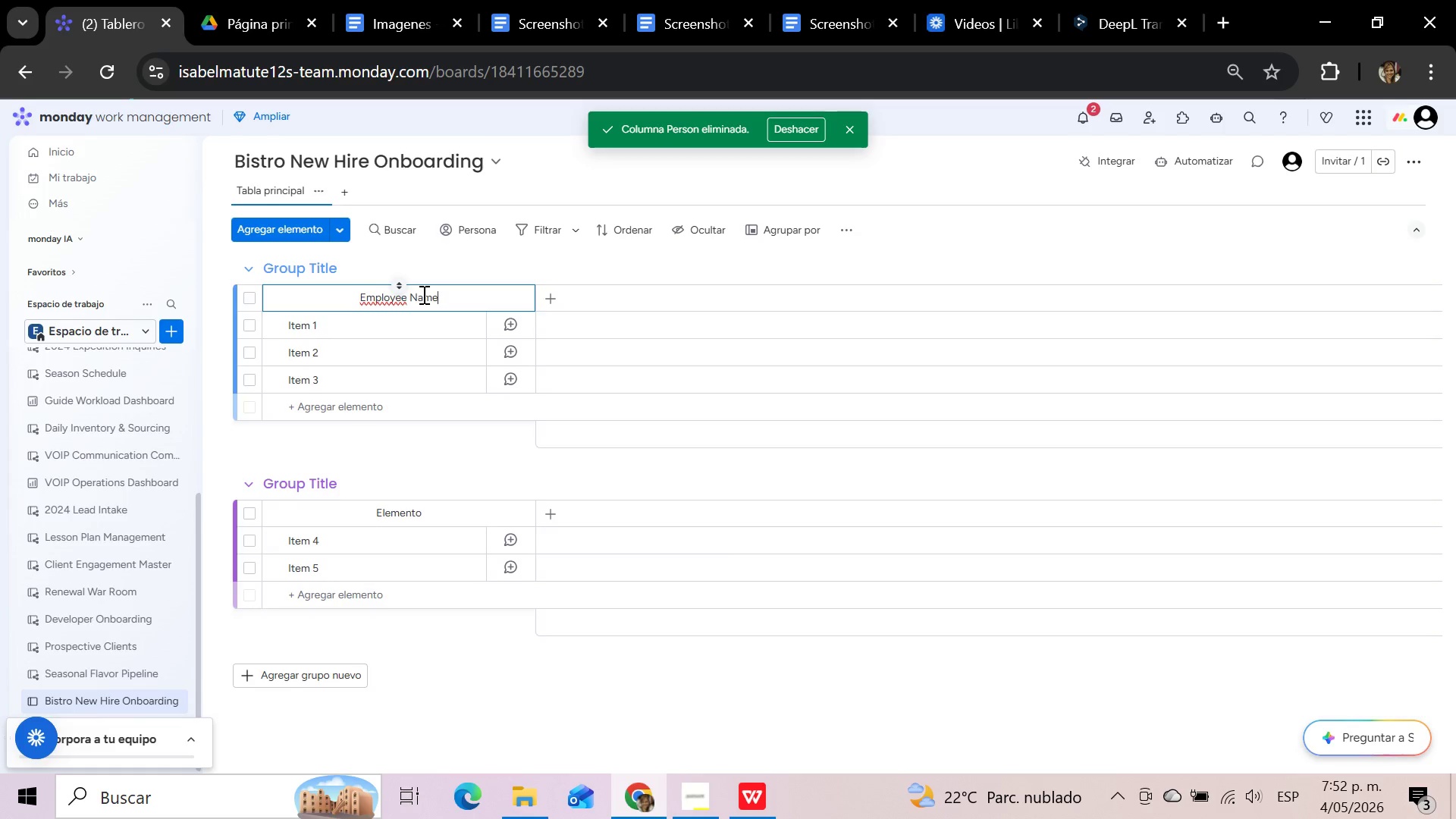 
left_click([755, 791])
 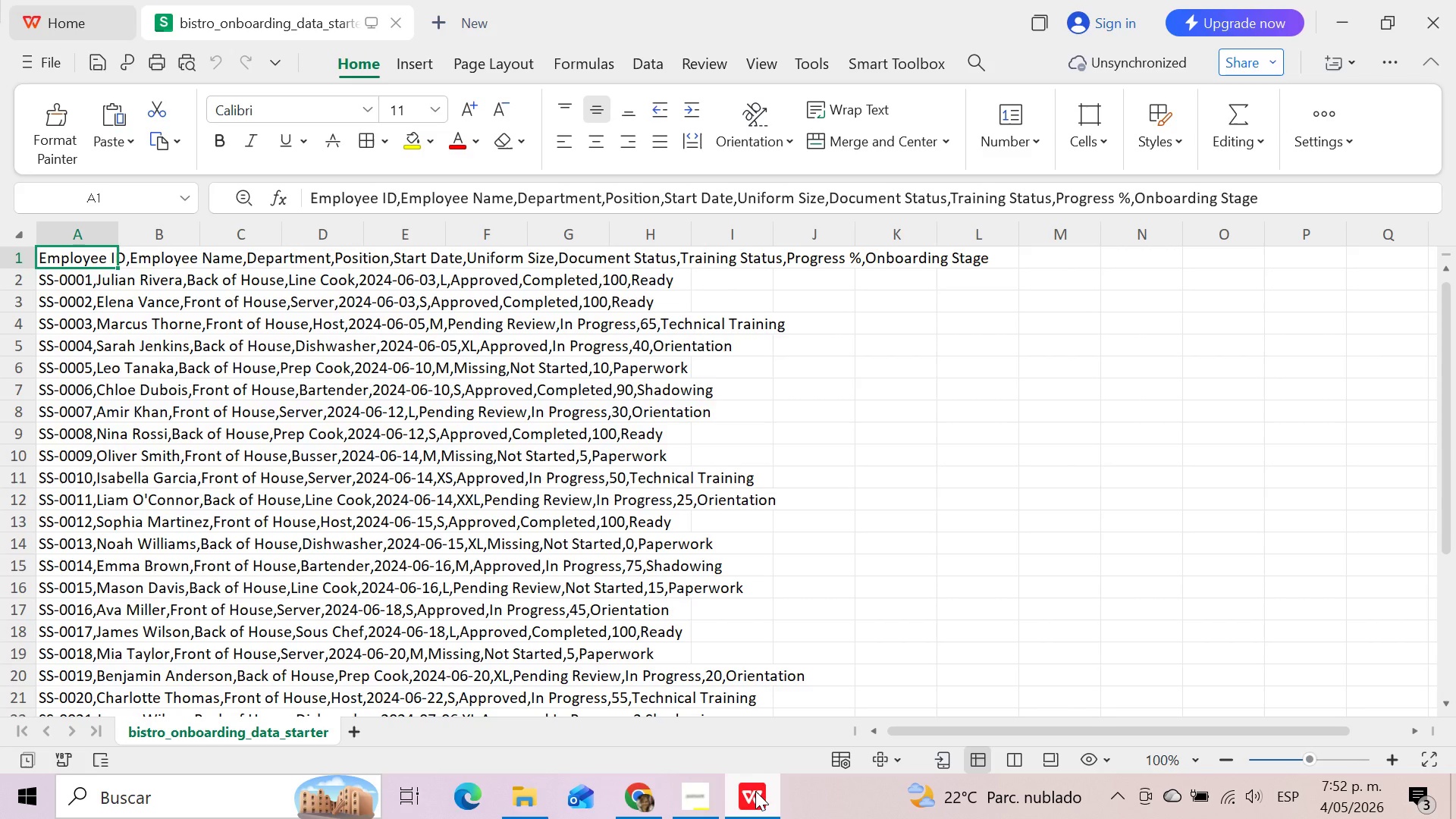 
left_click([755, 791])
 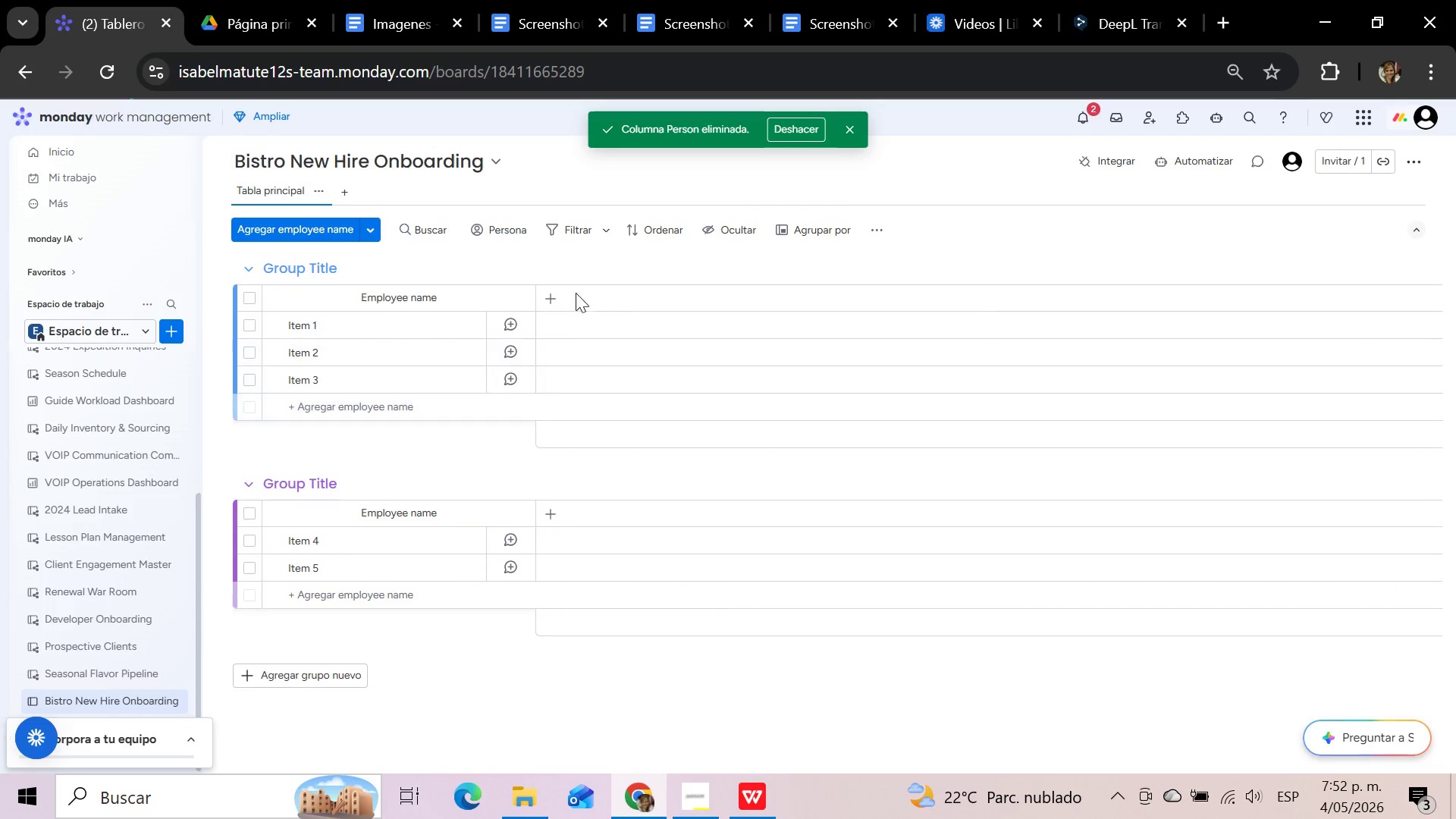 
left_click([553, 293])
 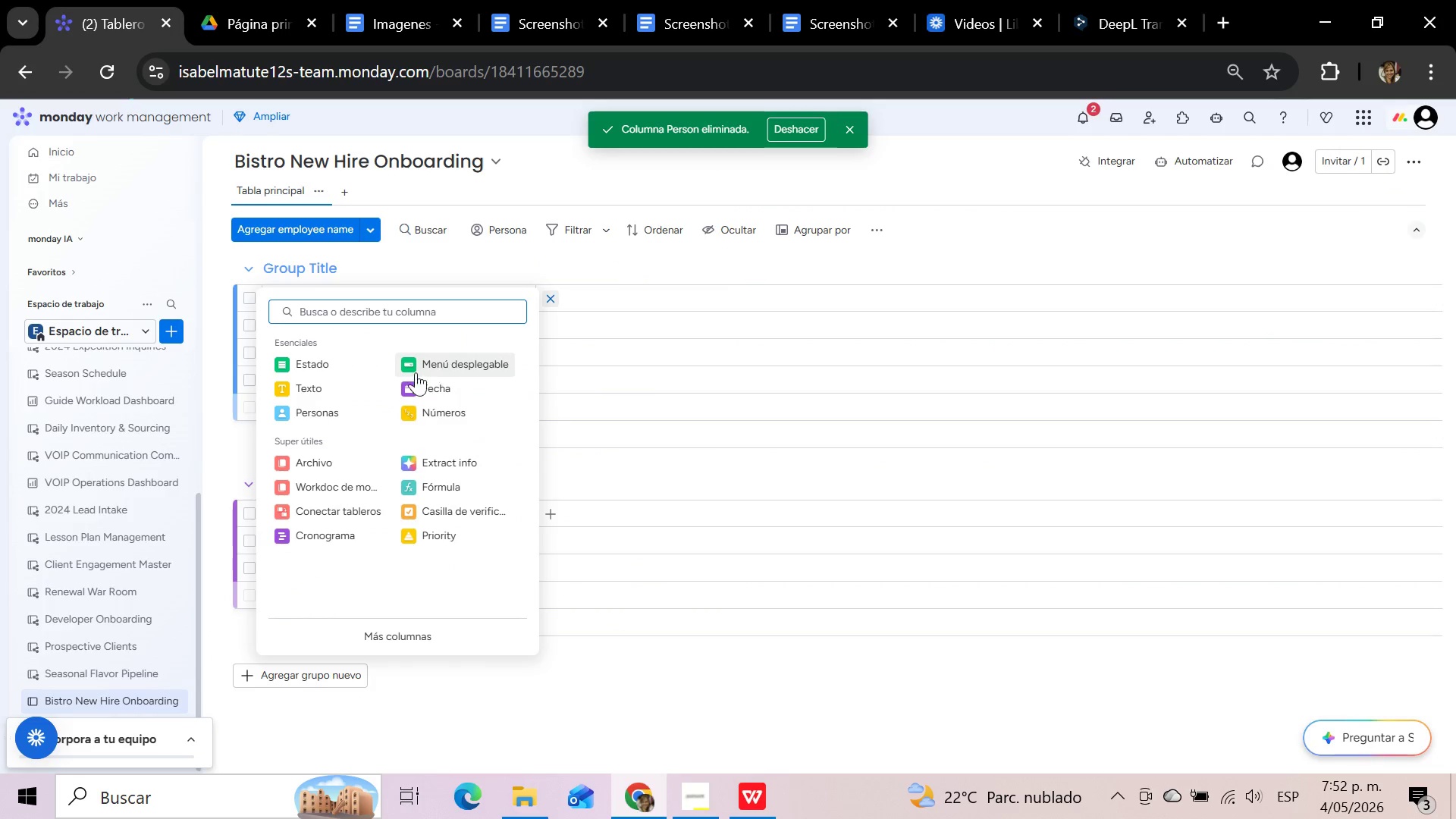 
left_click([331, 391])
 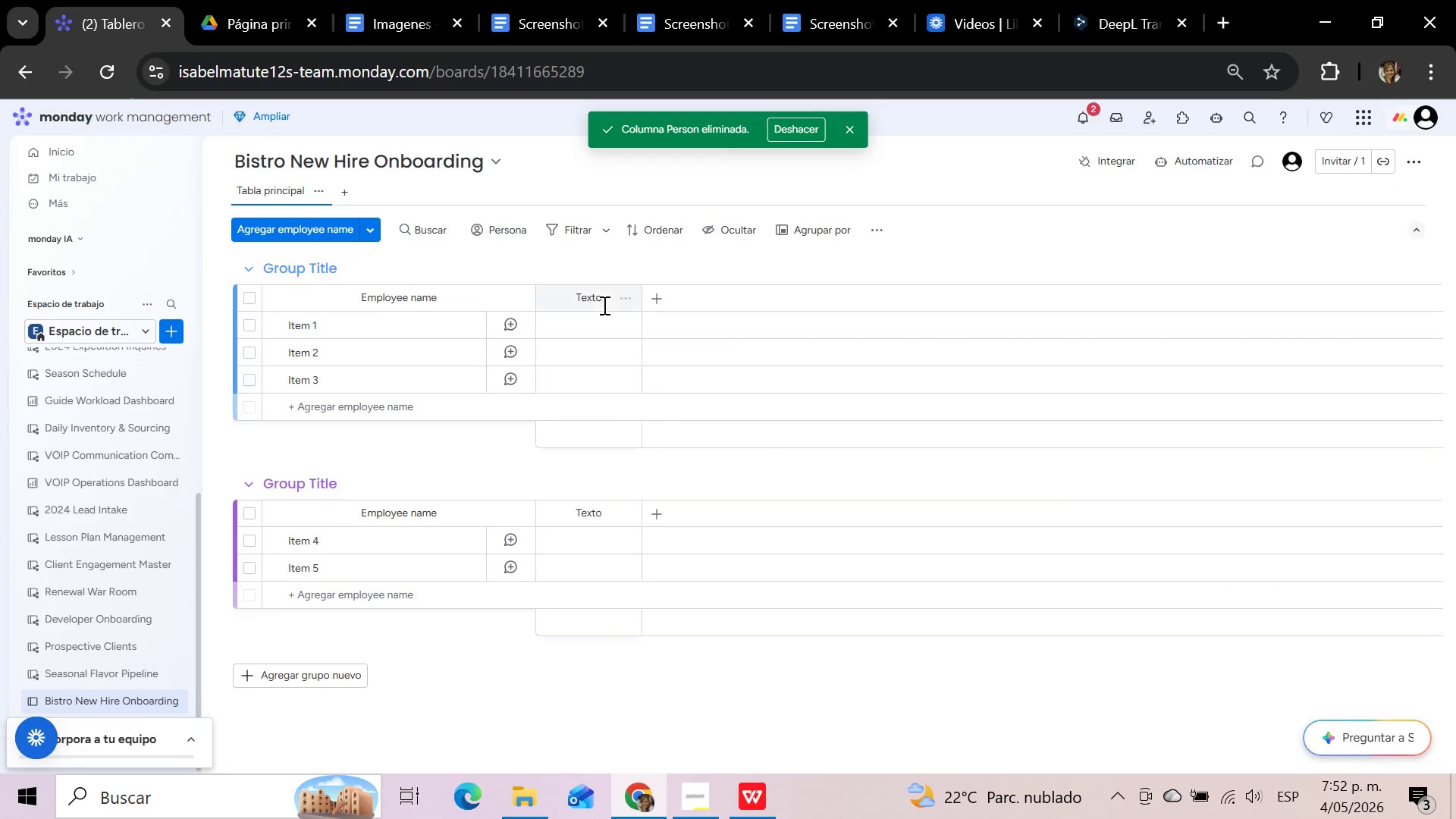 
left_click([601, 300])
 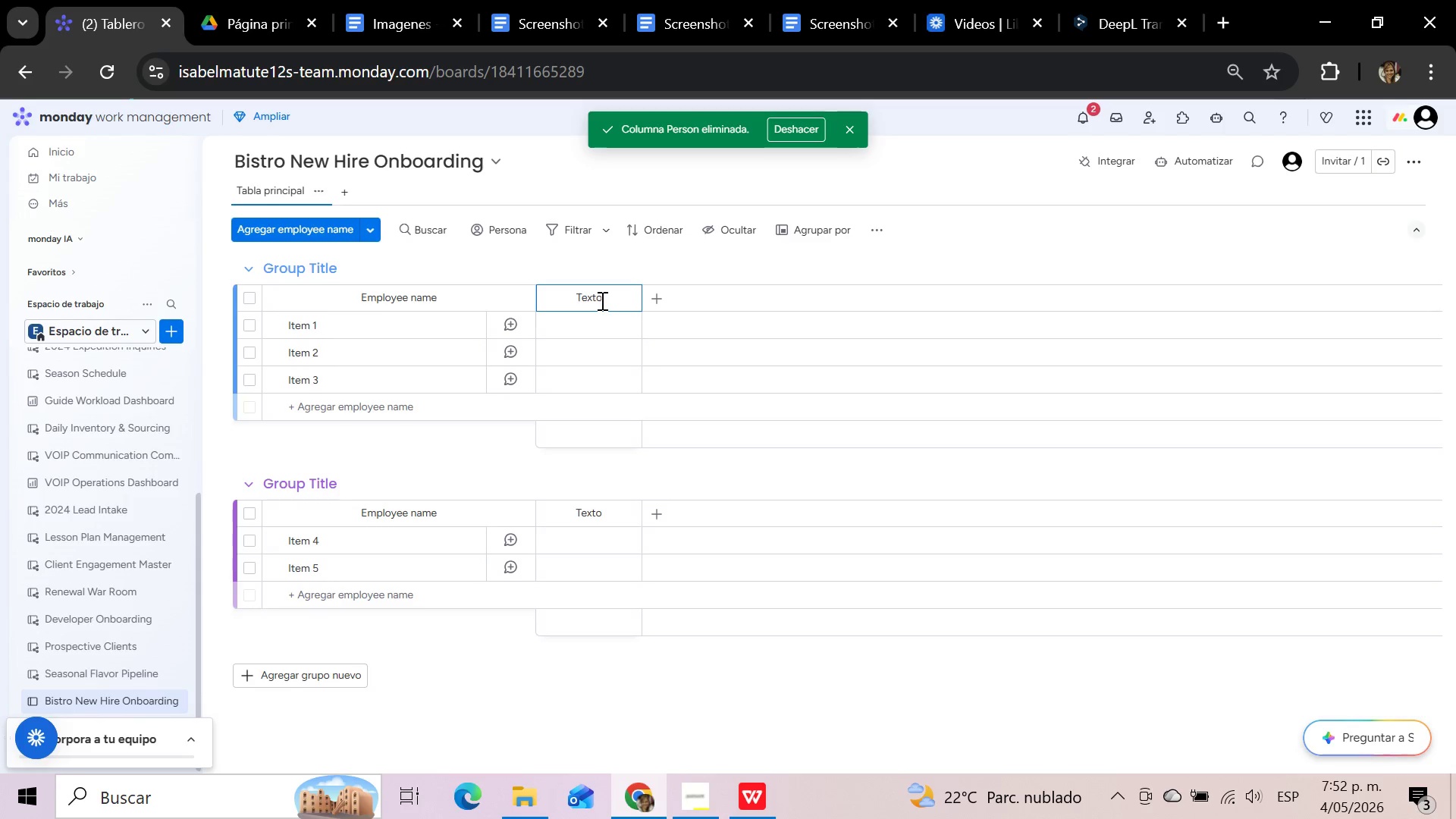 
hold_key(key=Backspace, duration=0.88)
 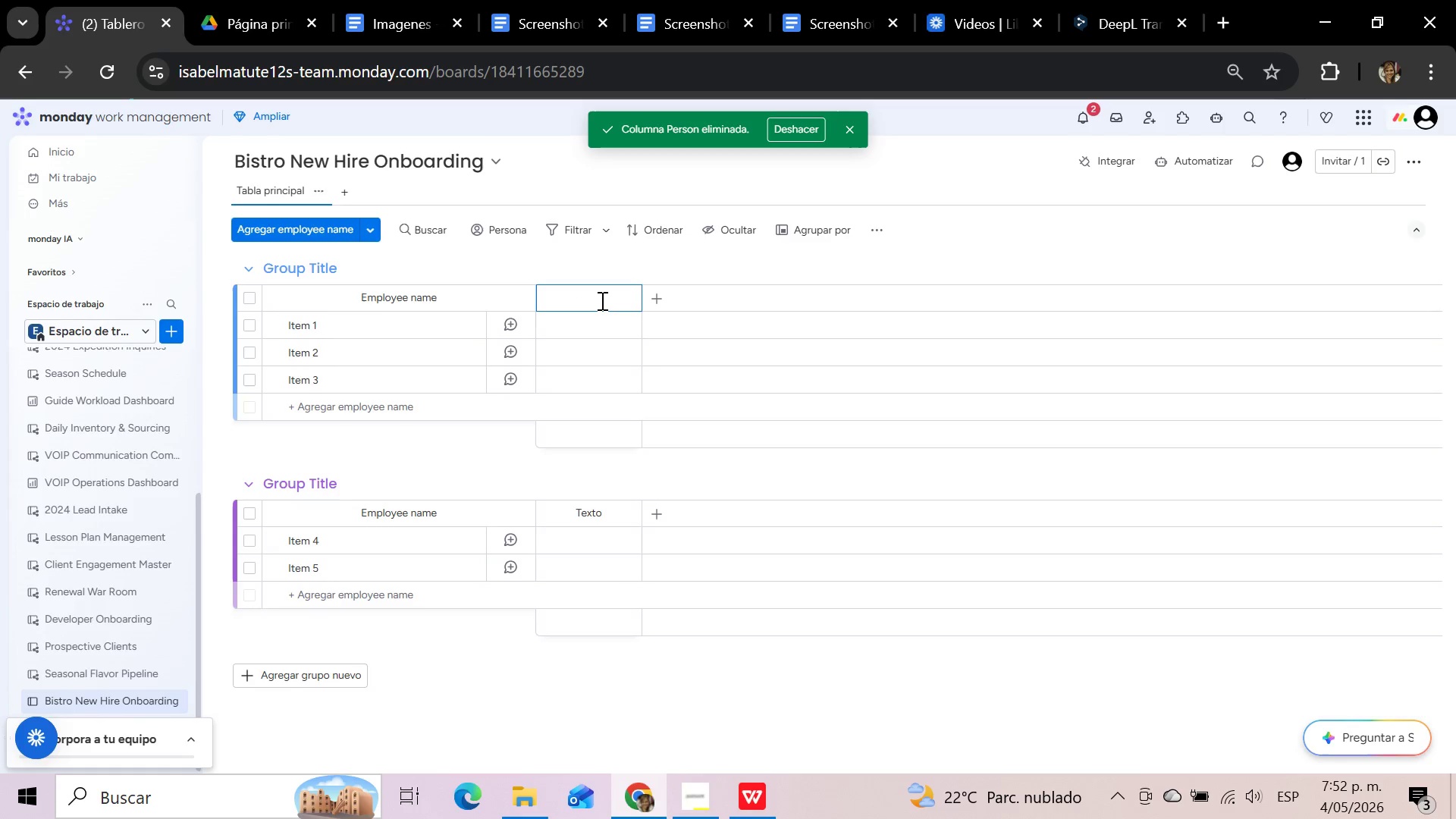 
type(Employee ID)
 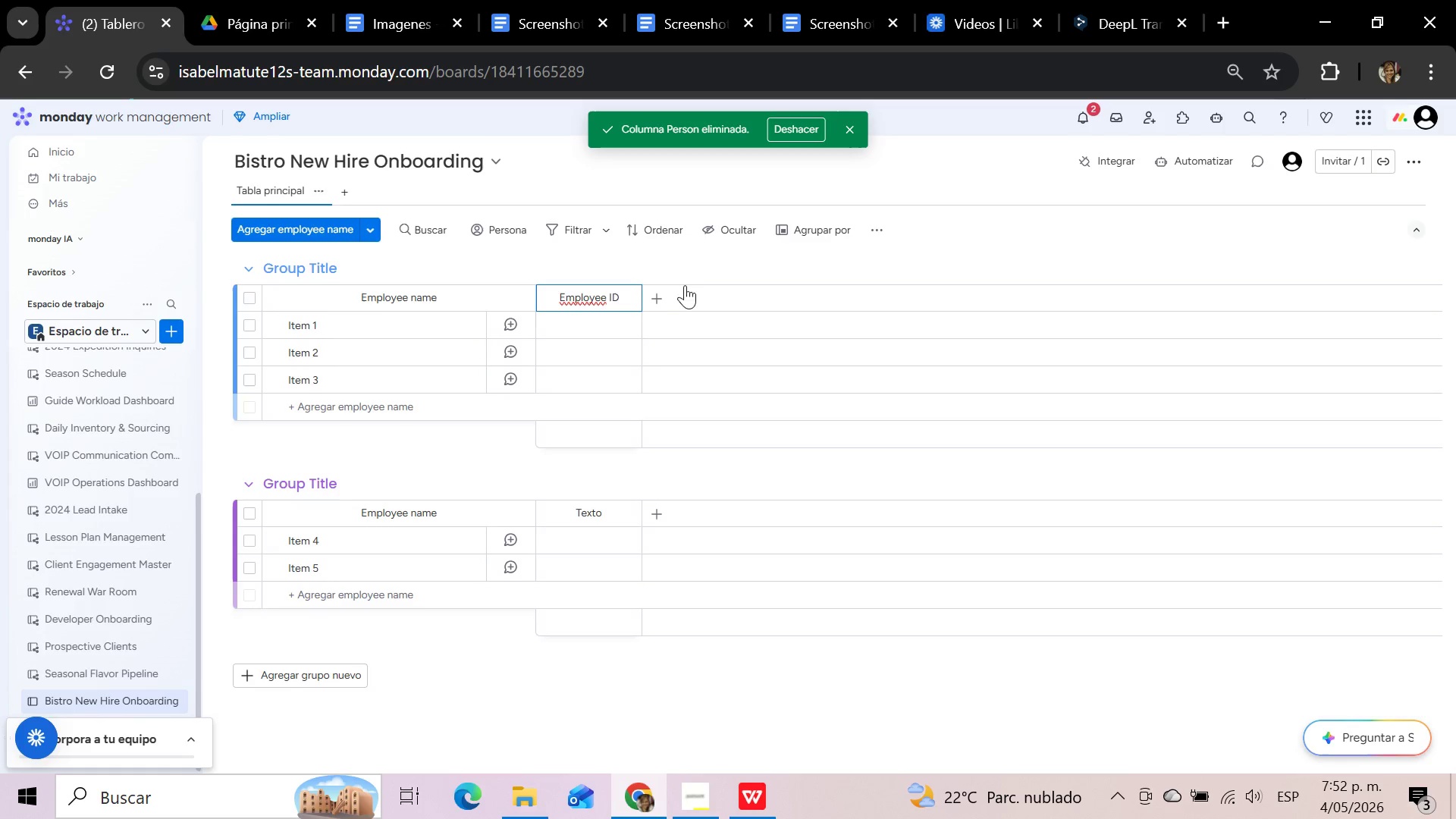 
left_click([710, 264])
 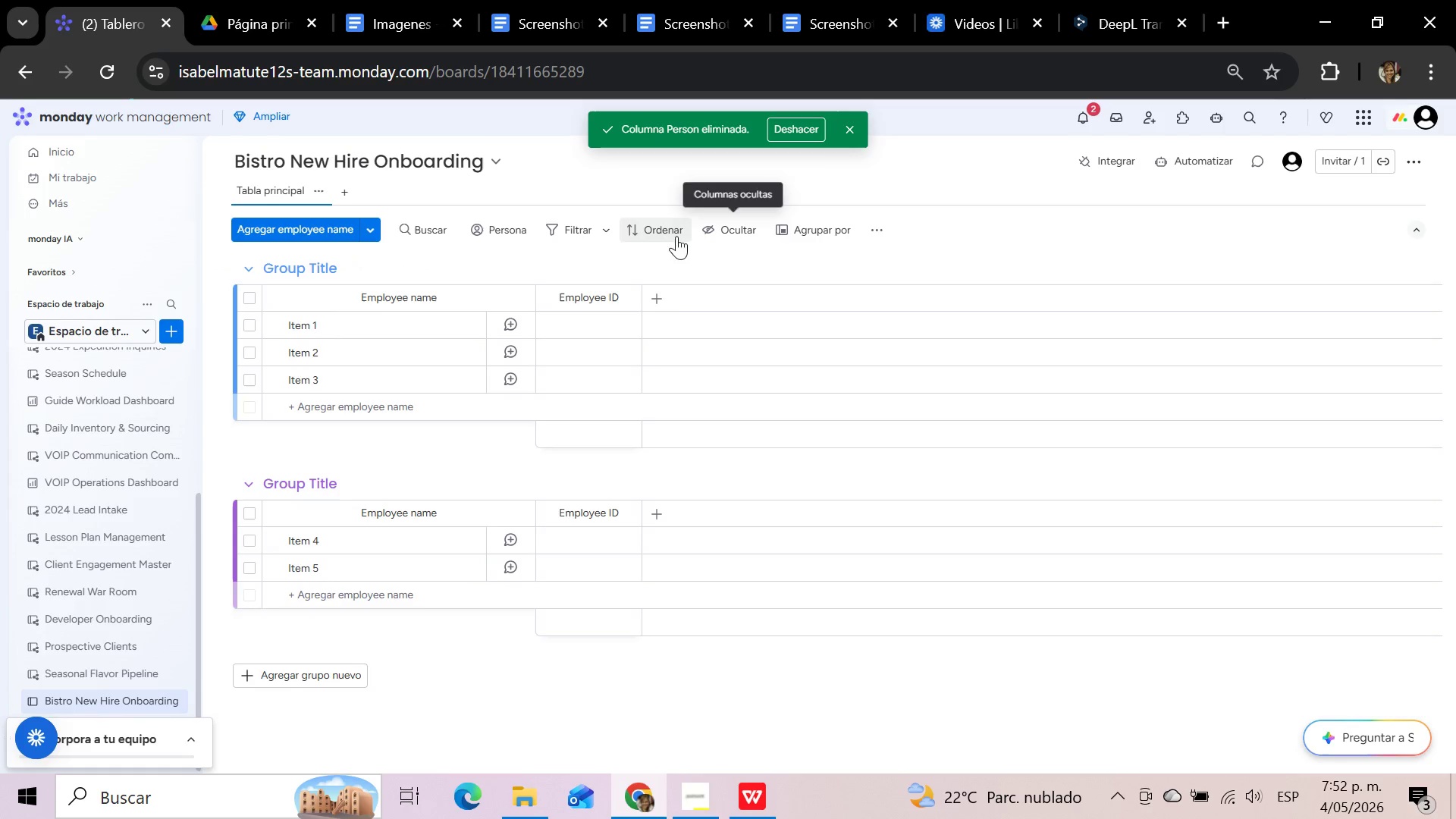 
left_click([694, 796])